 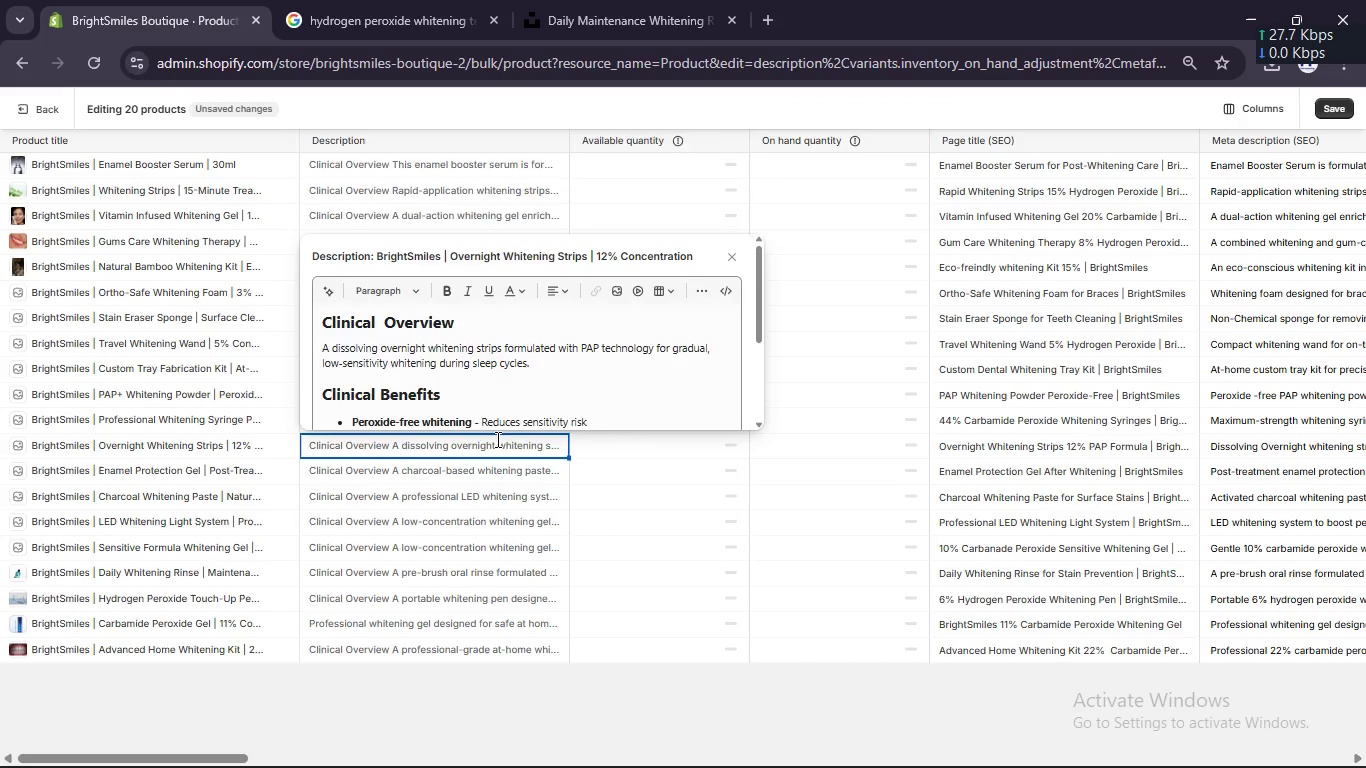 
scroll: coordinate [481, 366], scroll_direction: down, amount: 4.0
 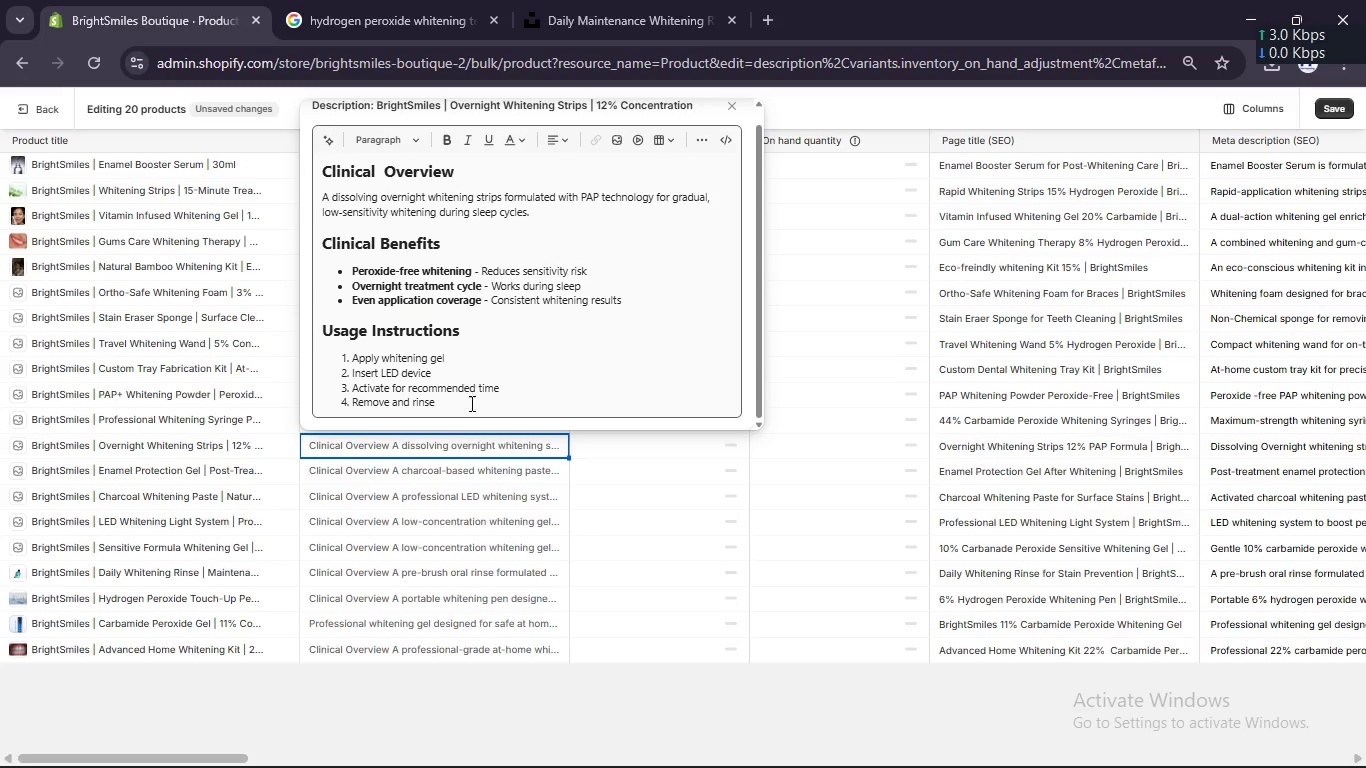 
left_click([448, 409])
 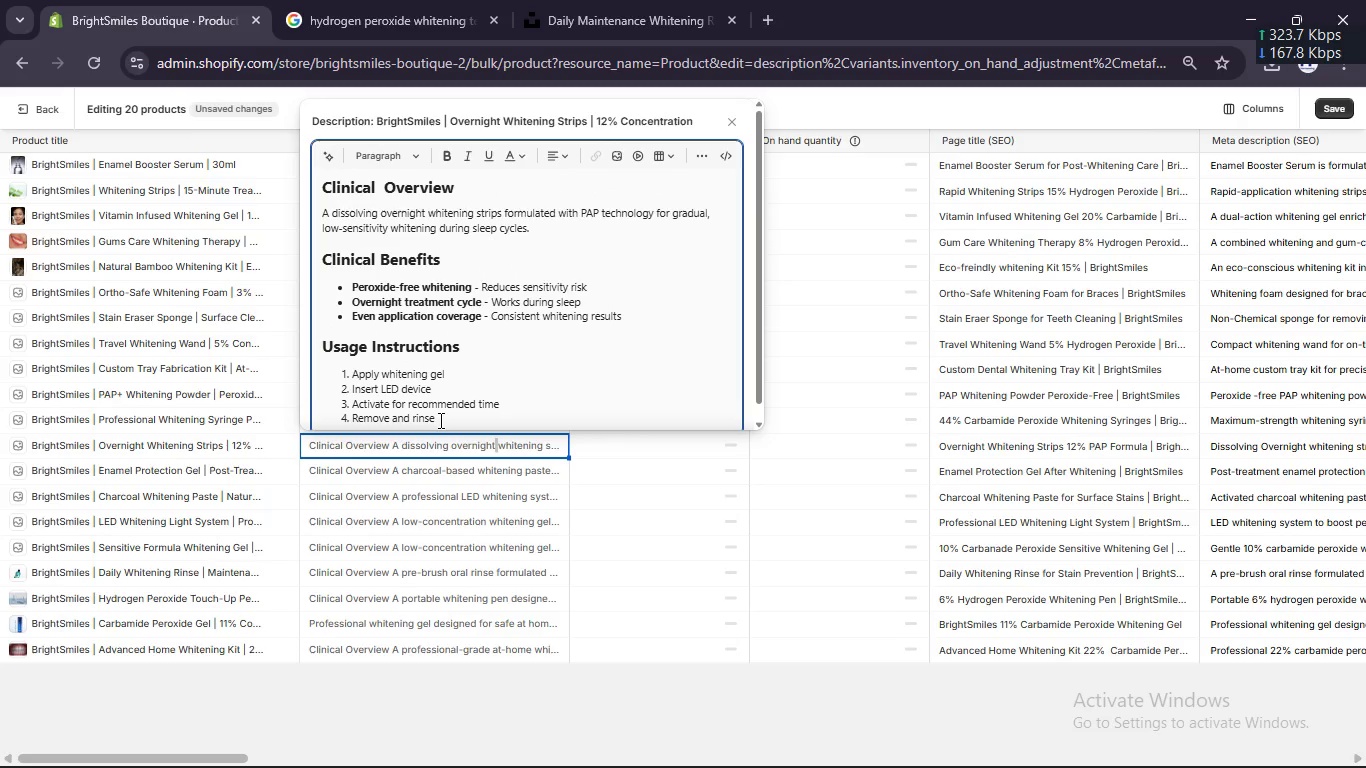 
left_click_drag(start_coordinate=[439, 420], to_coordinate=[345, 369])
 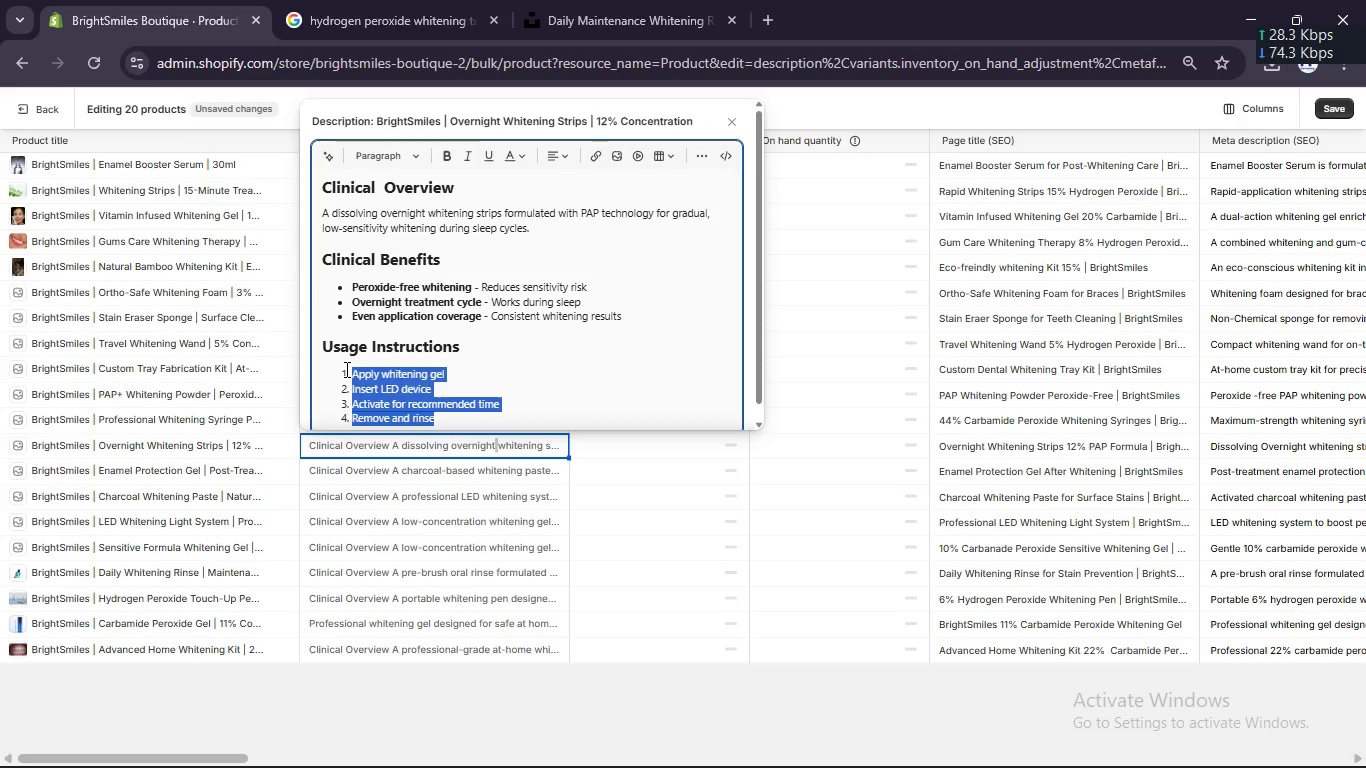 
key(Backspace)
 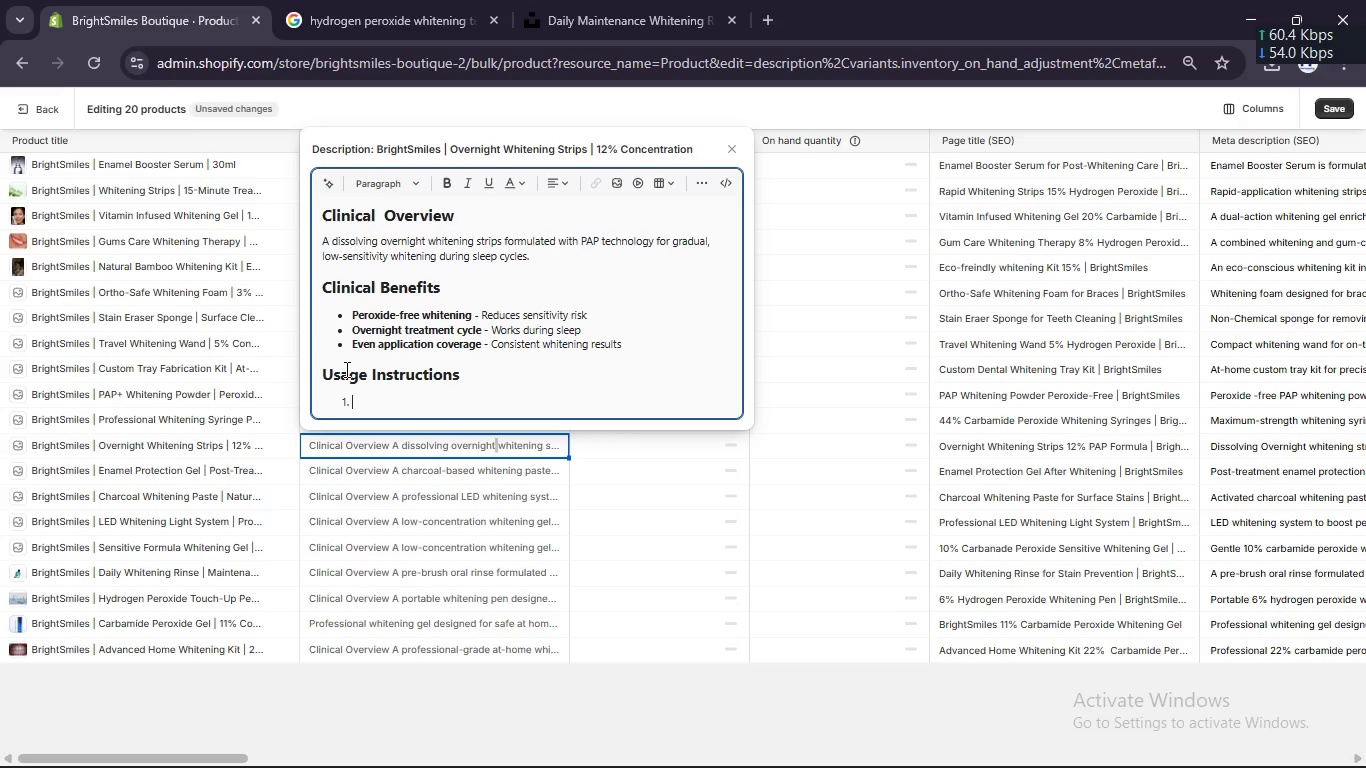 
type(Apply strips to upper and lower teeth)
 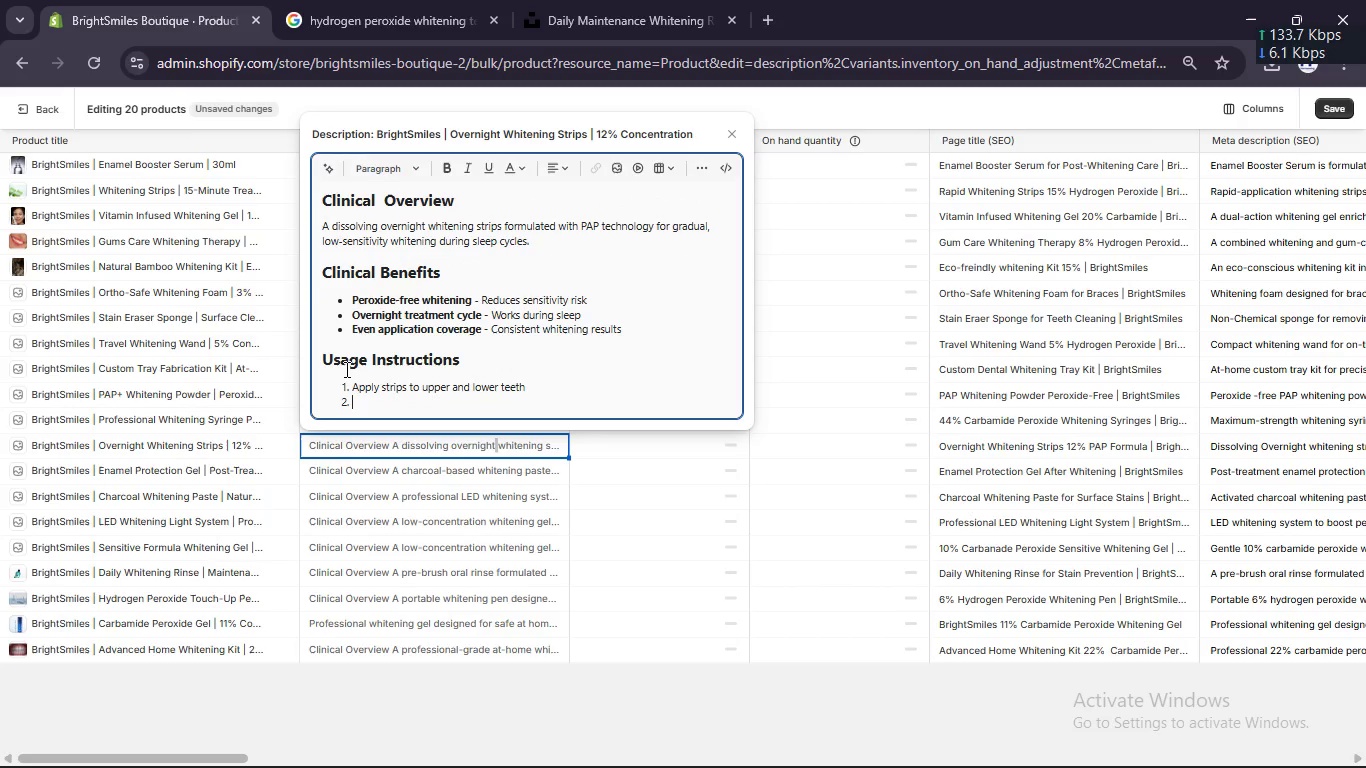 
key(Enter)
 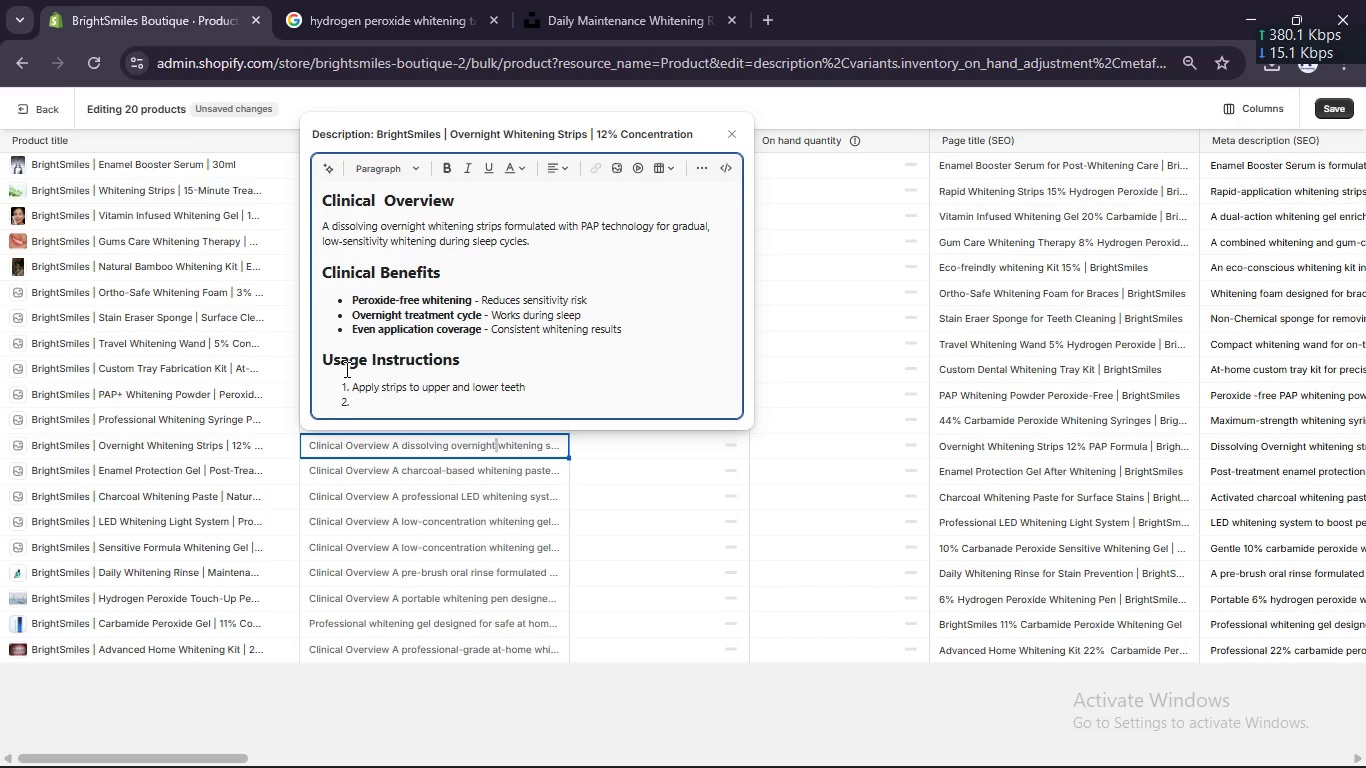 
type(Leave overnight or for 2 hours until dissolved)
 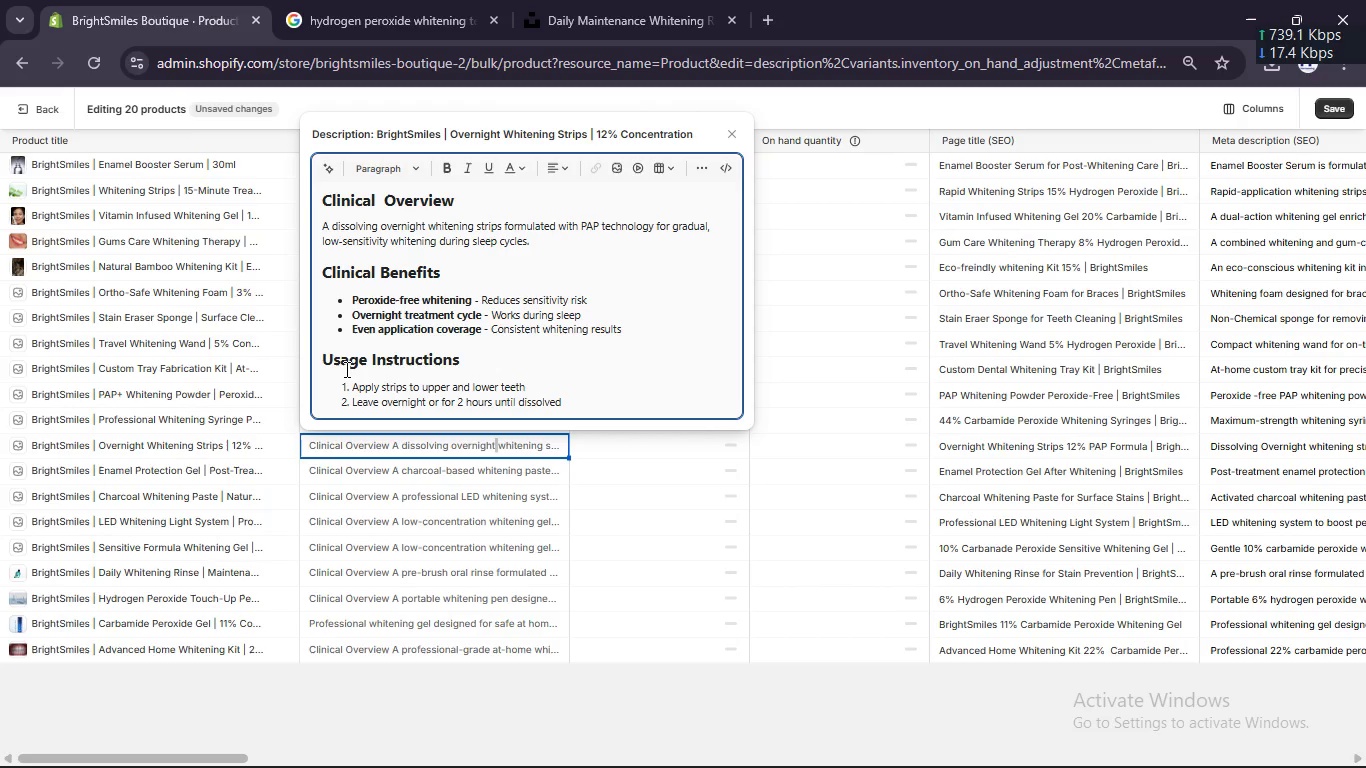 
key(Enter)
 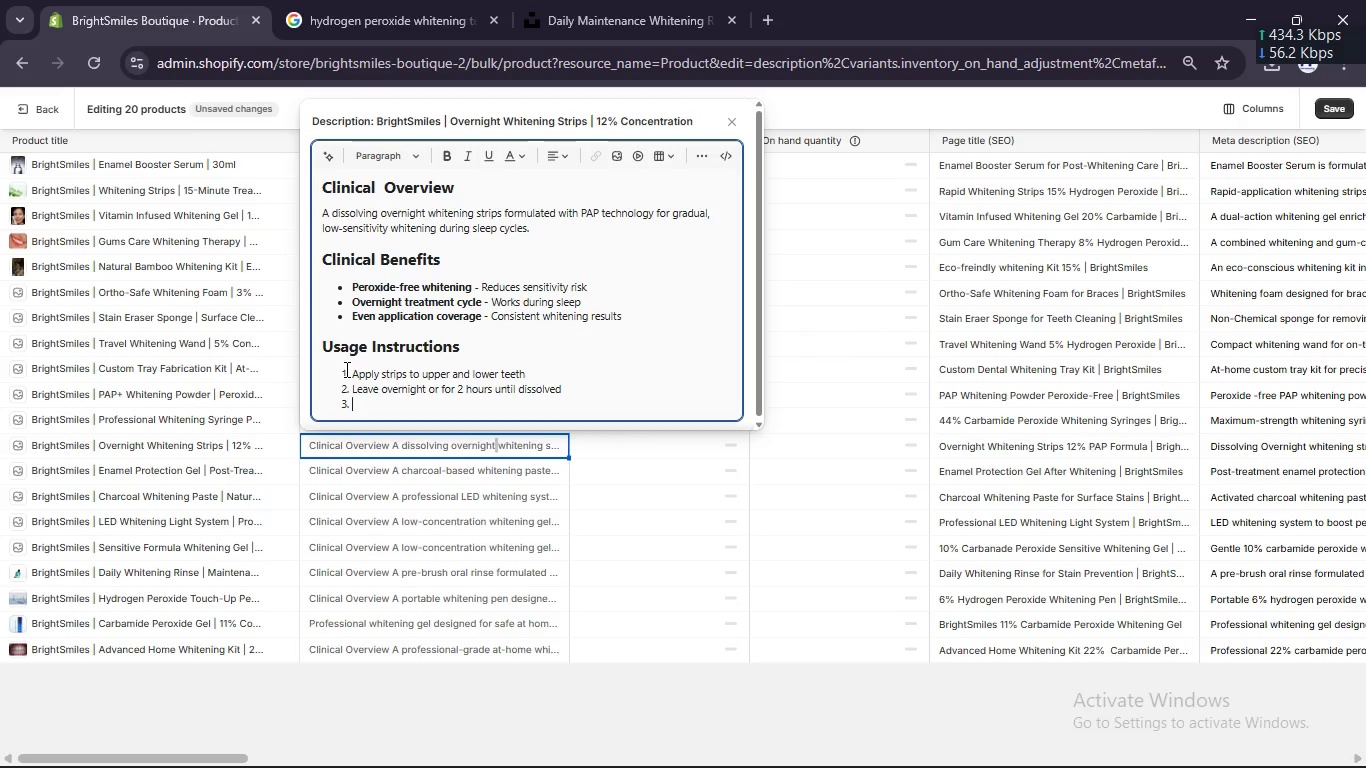 
type(Remove residual if necessary)
 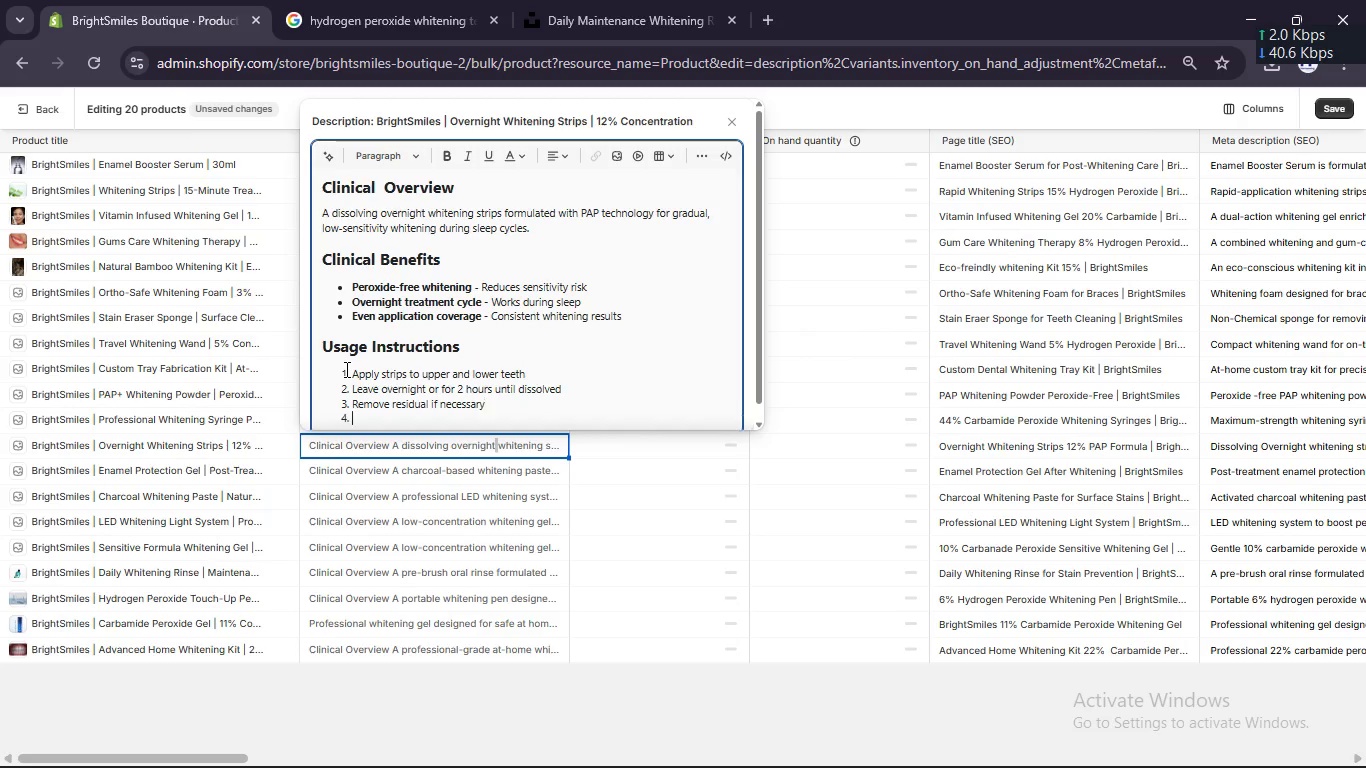 
key(Enter)
 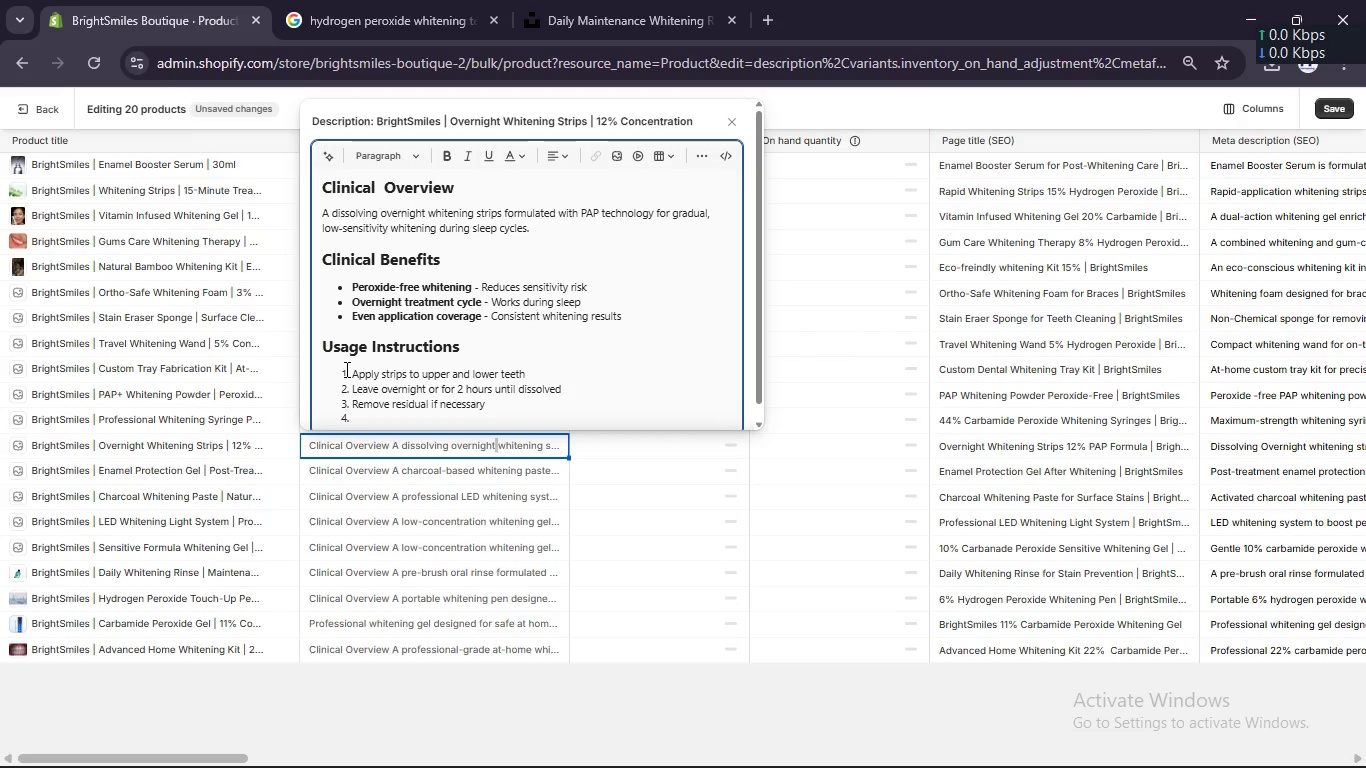 
type(Repeat daily for 14days)
 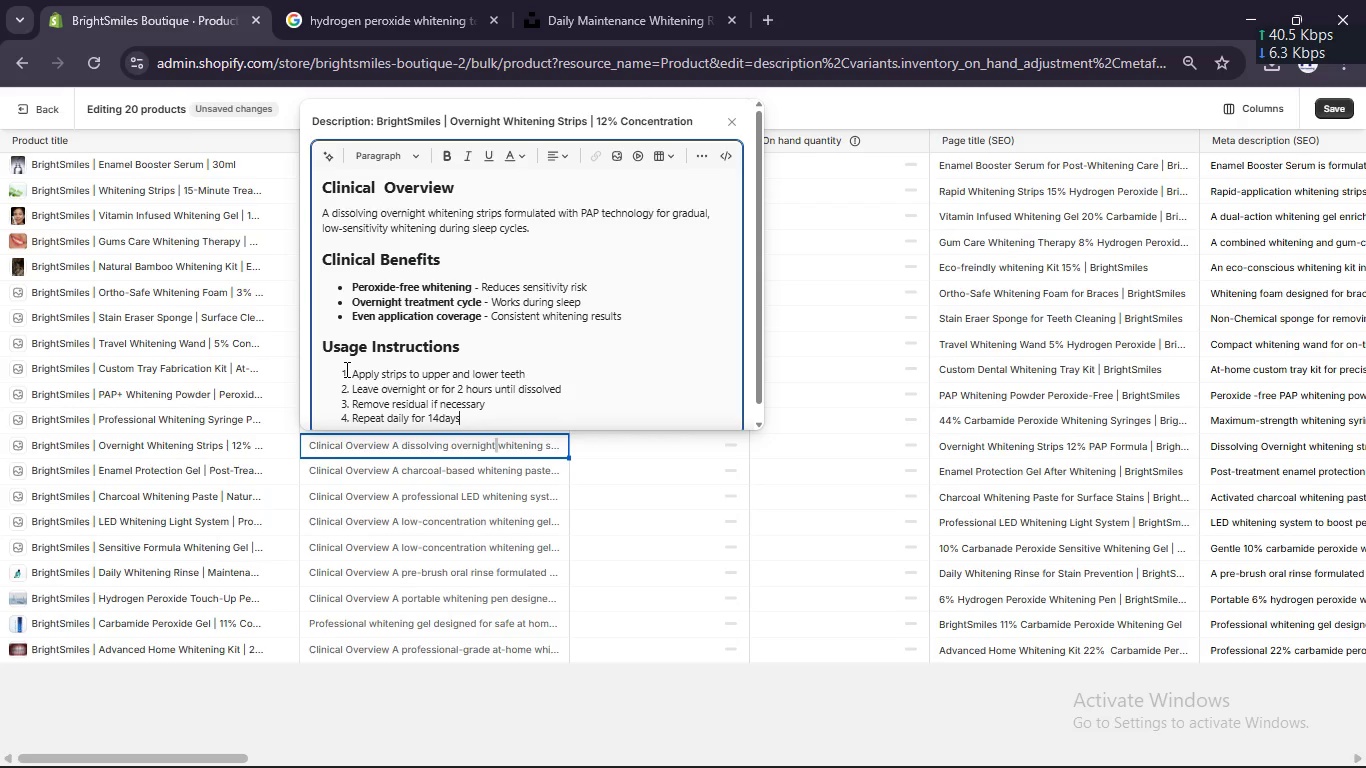 
key(ArrowLeft)
 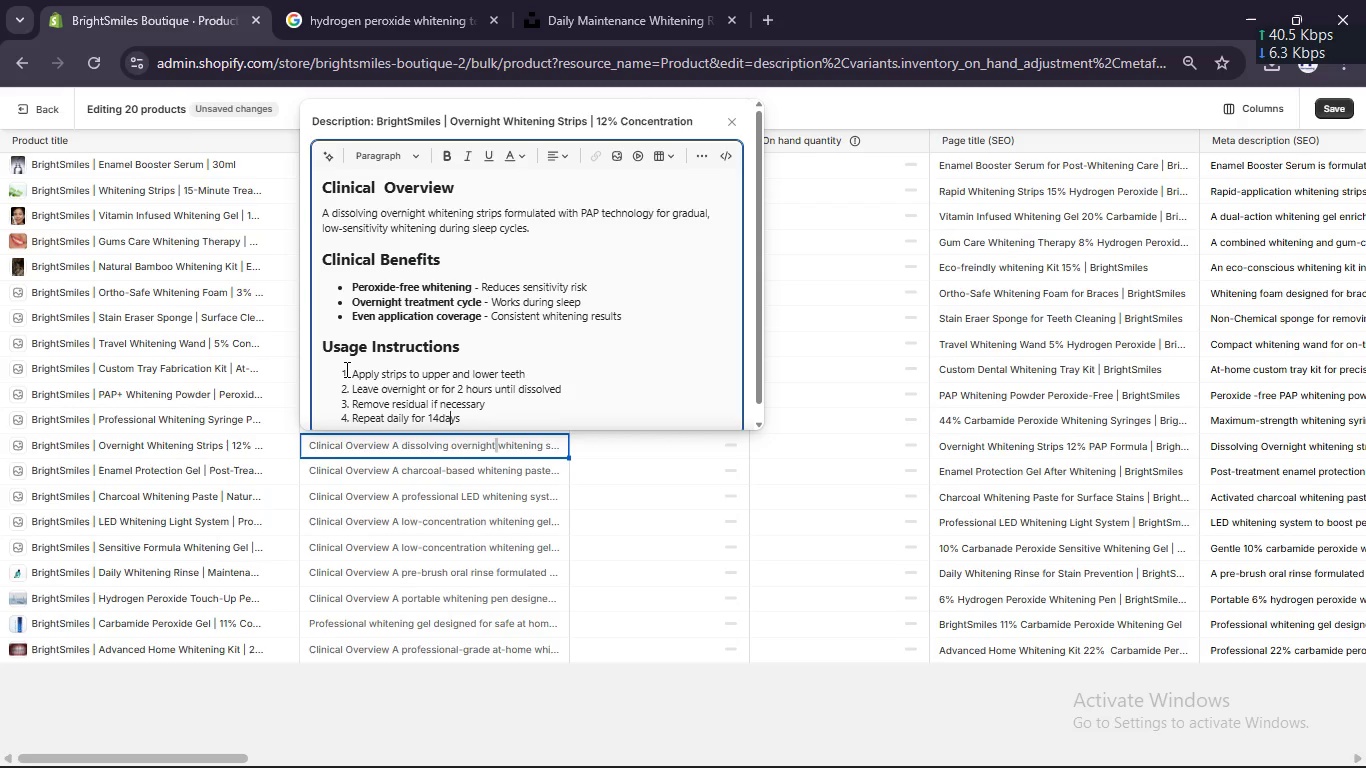 
key(ArrowLeft)
 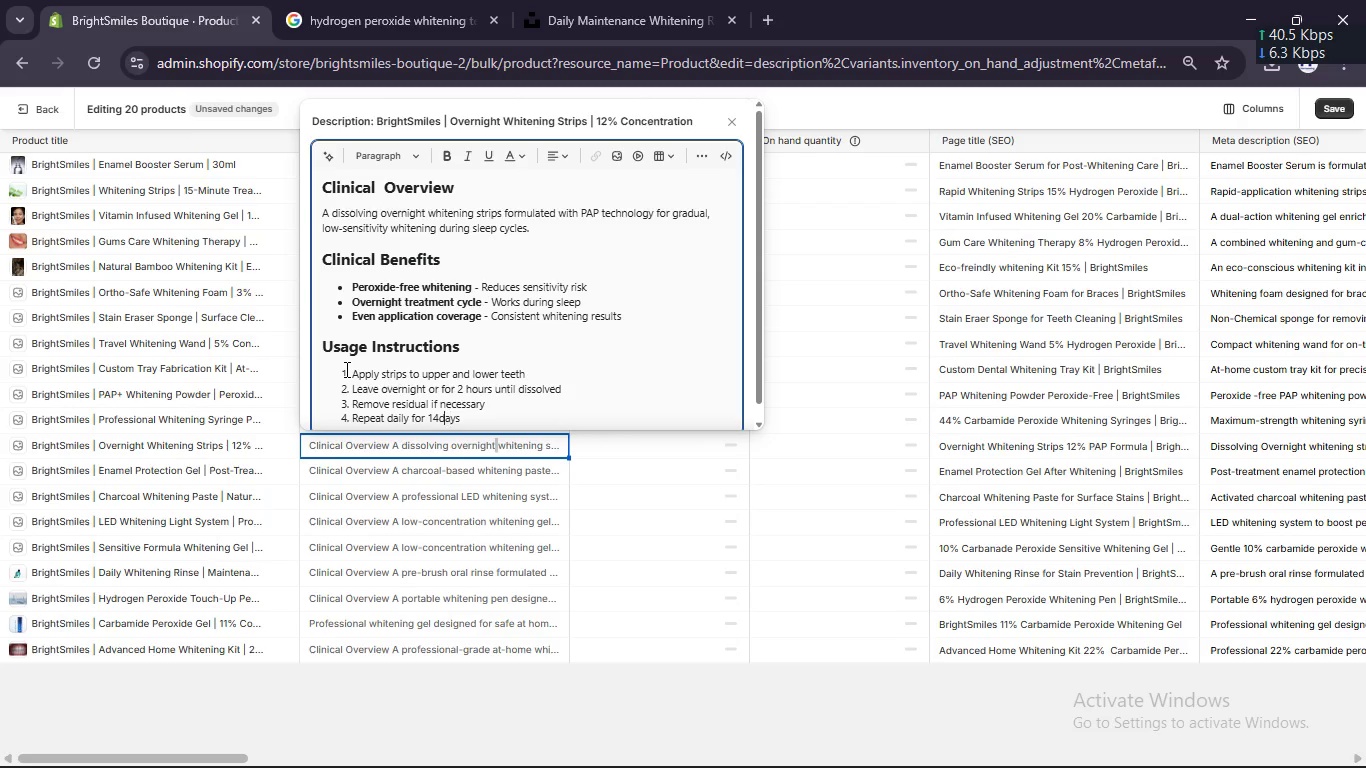 
key(ArrowLeft)
 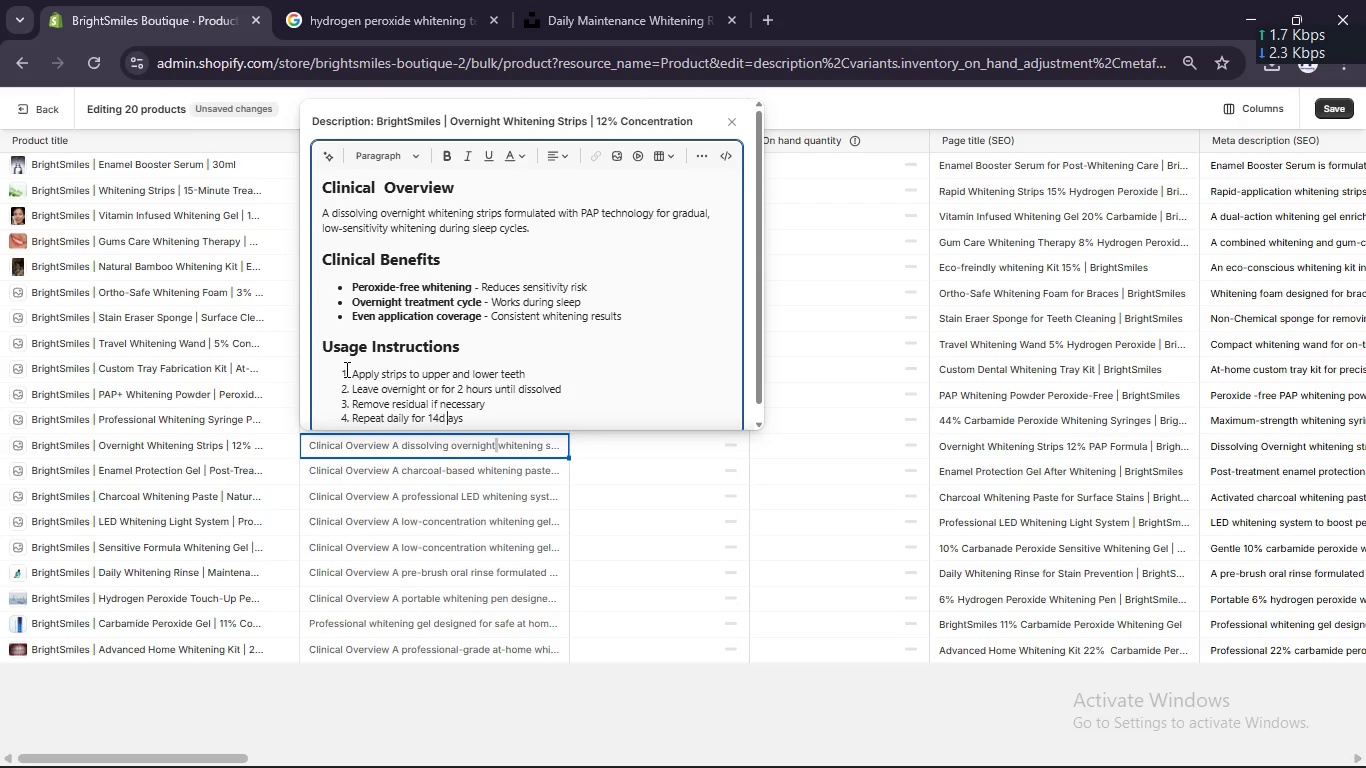 
key(Space)
 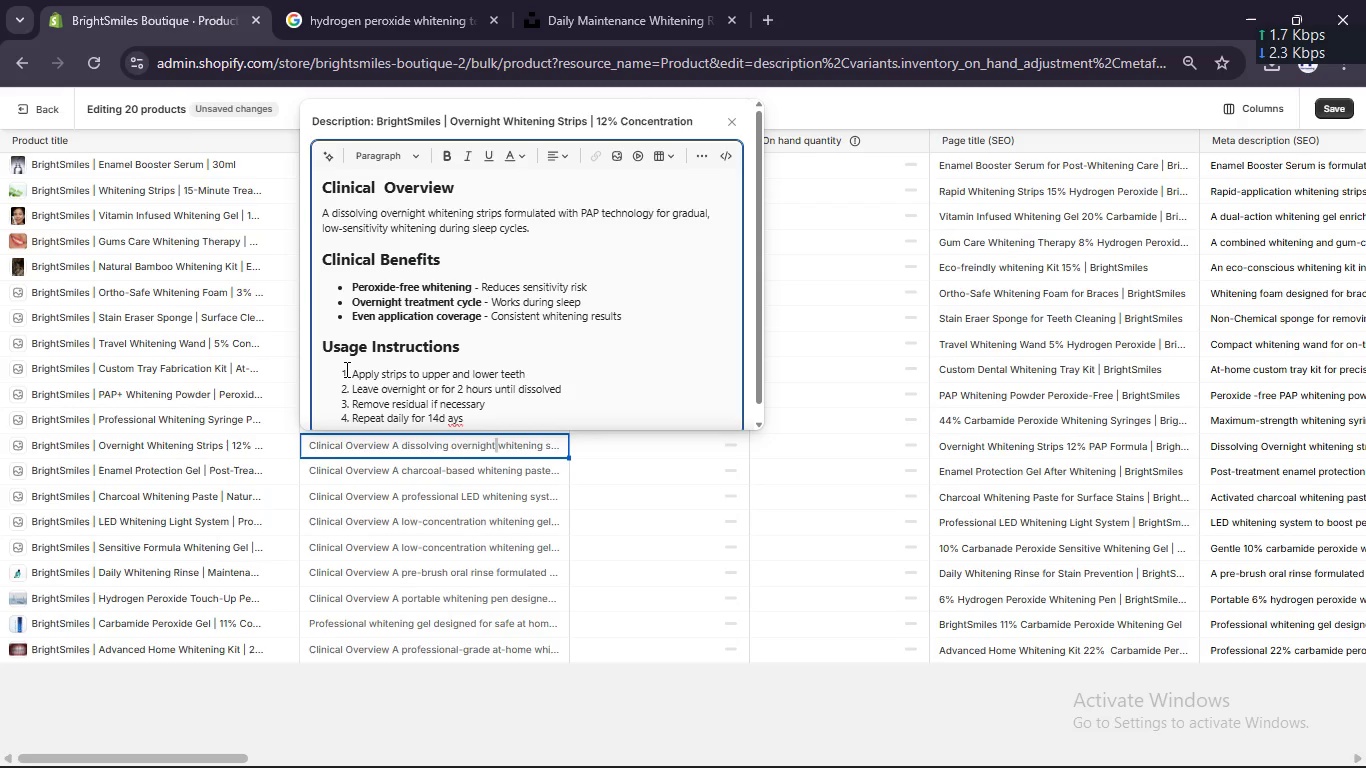 
key(Backspace)
 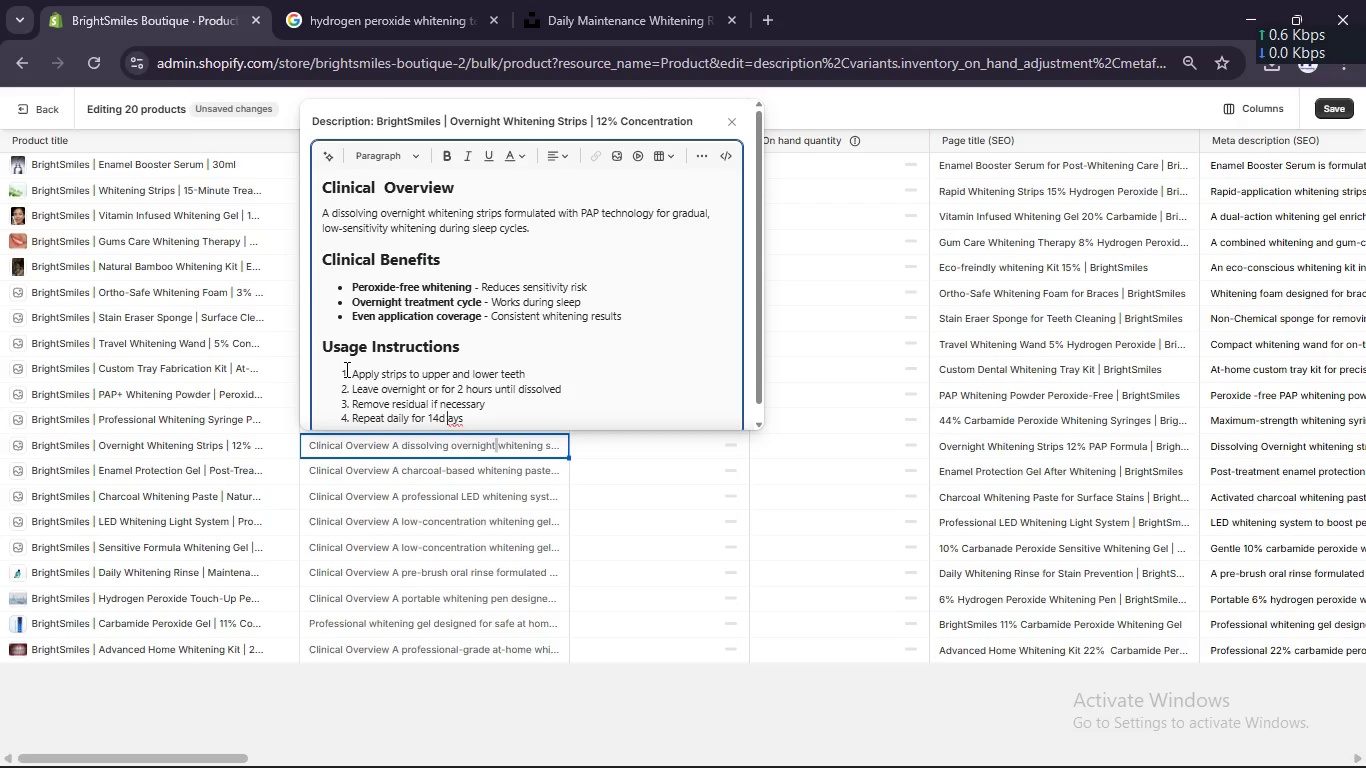 
key(Space)
 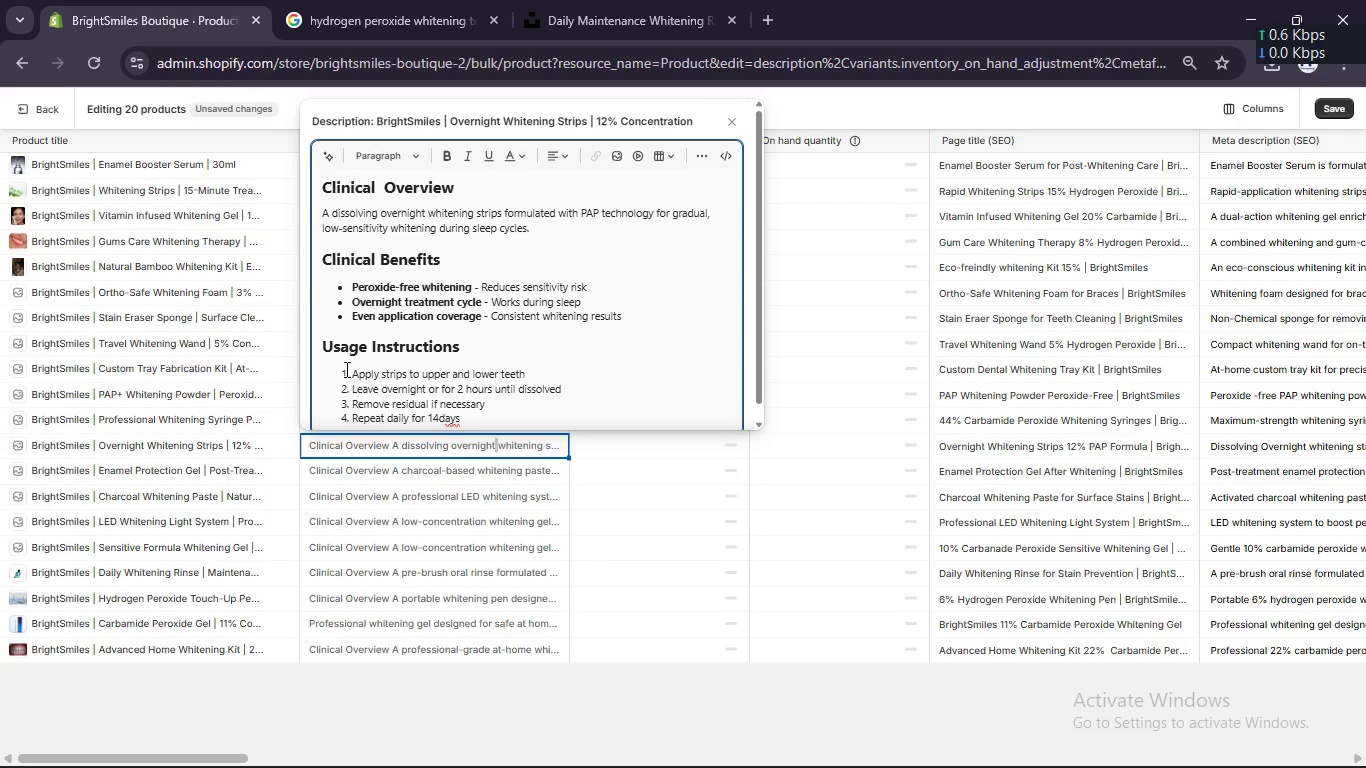 
key(Backspace)
 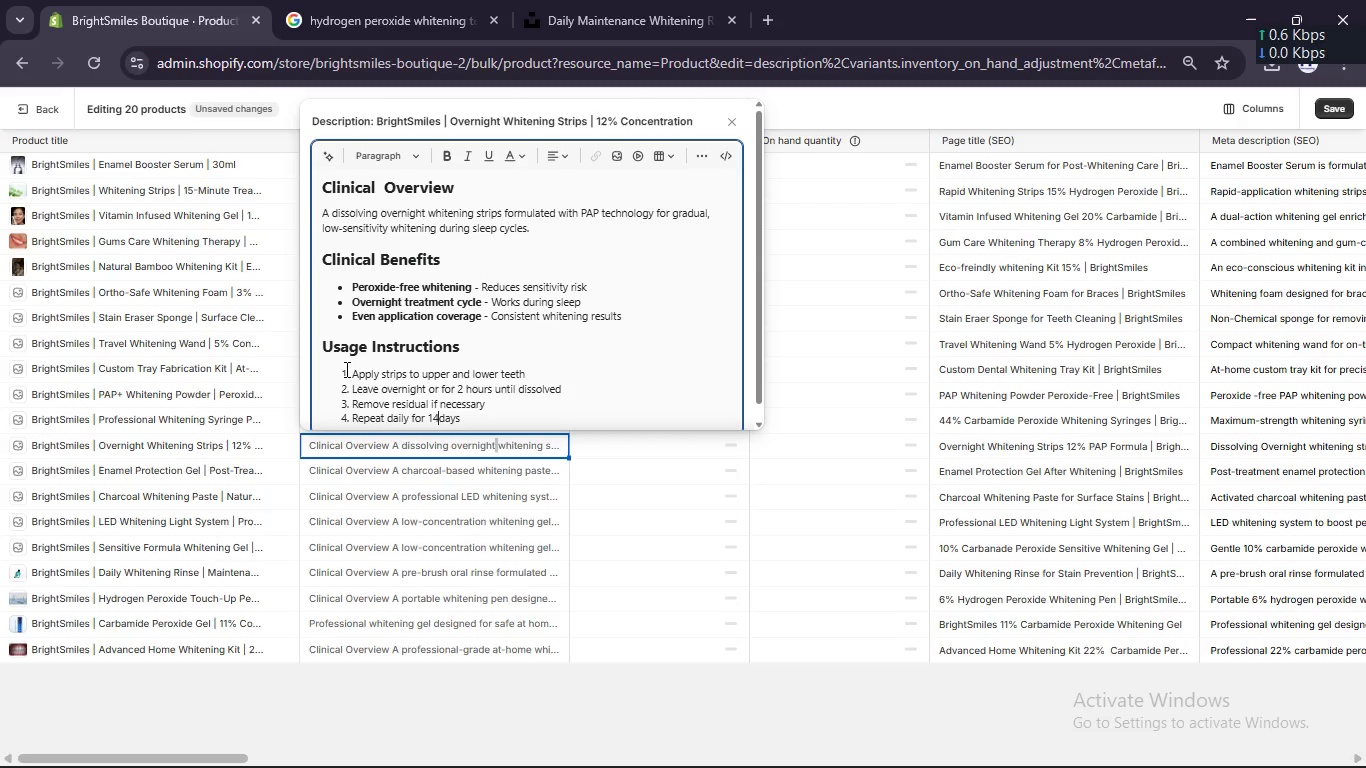 
key(ArrowLeft)
 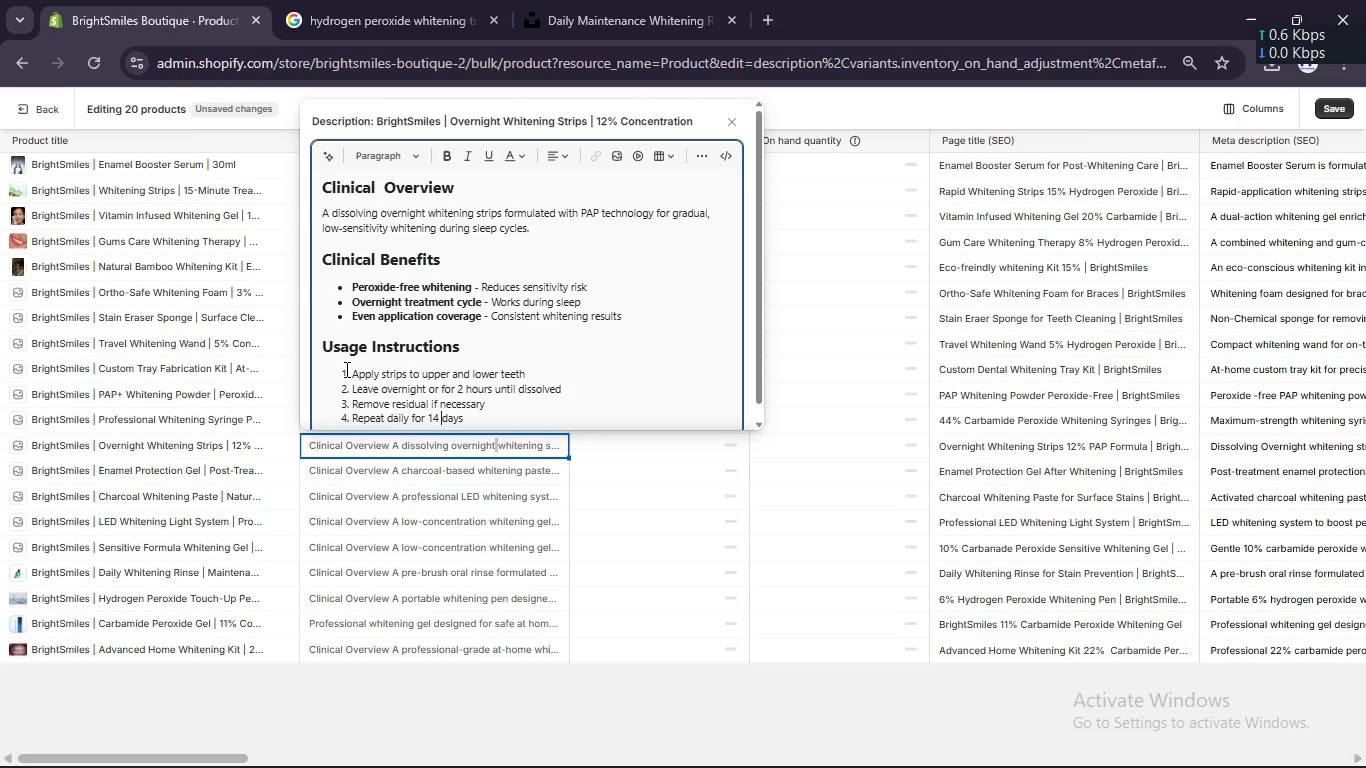 
key(Space)
 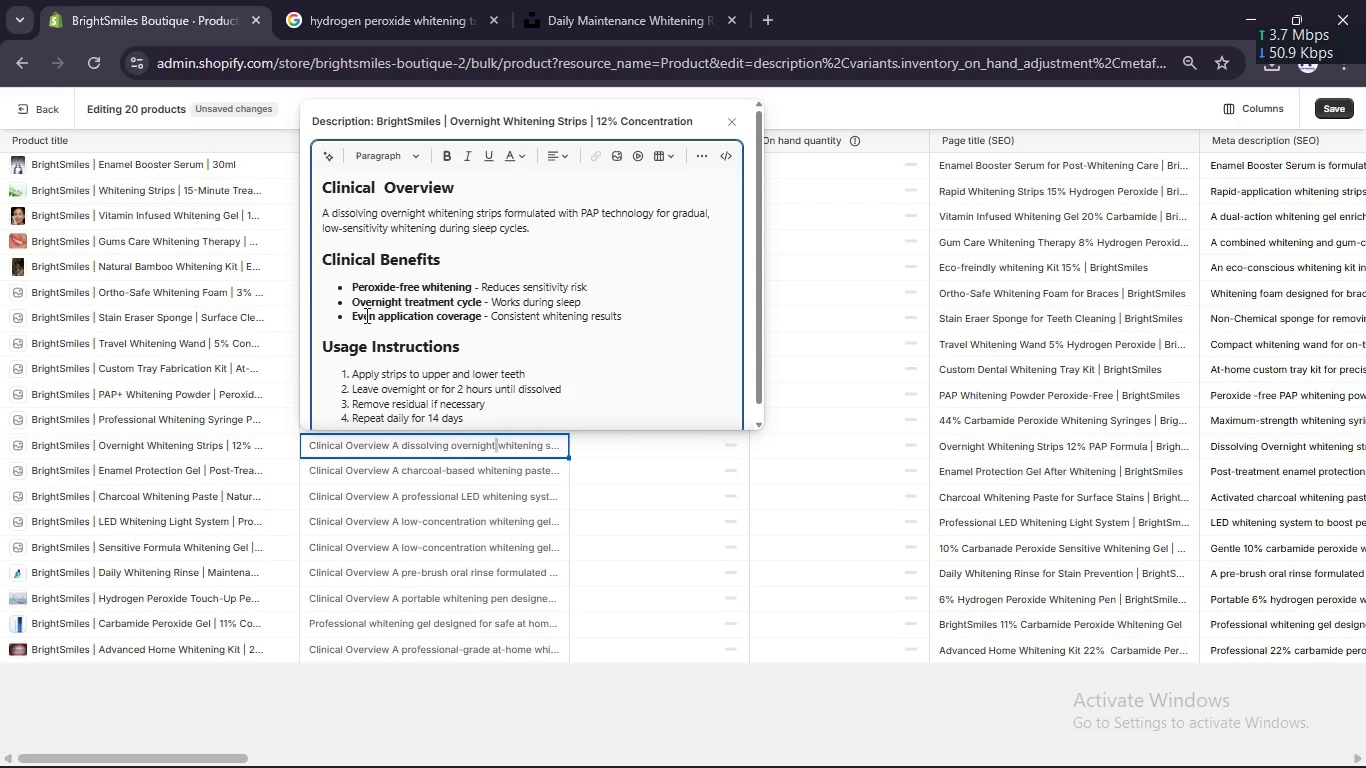 
scroll: coordinate [375, 305], scroll_direction: down, amount: 4.0
 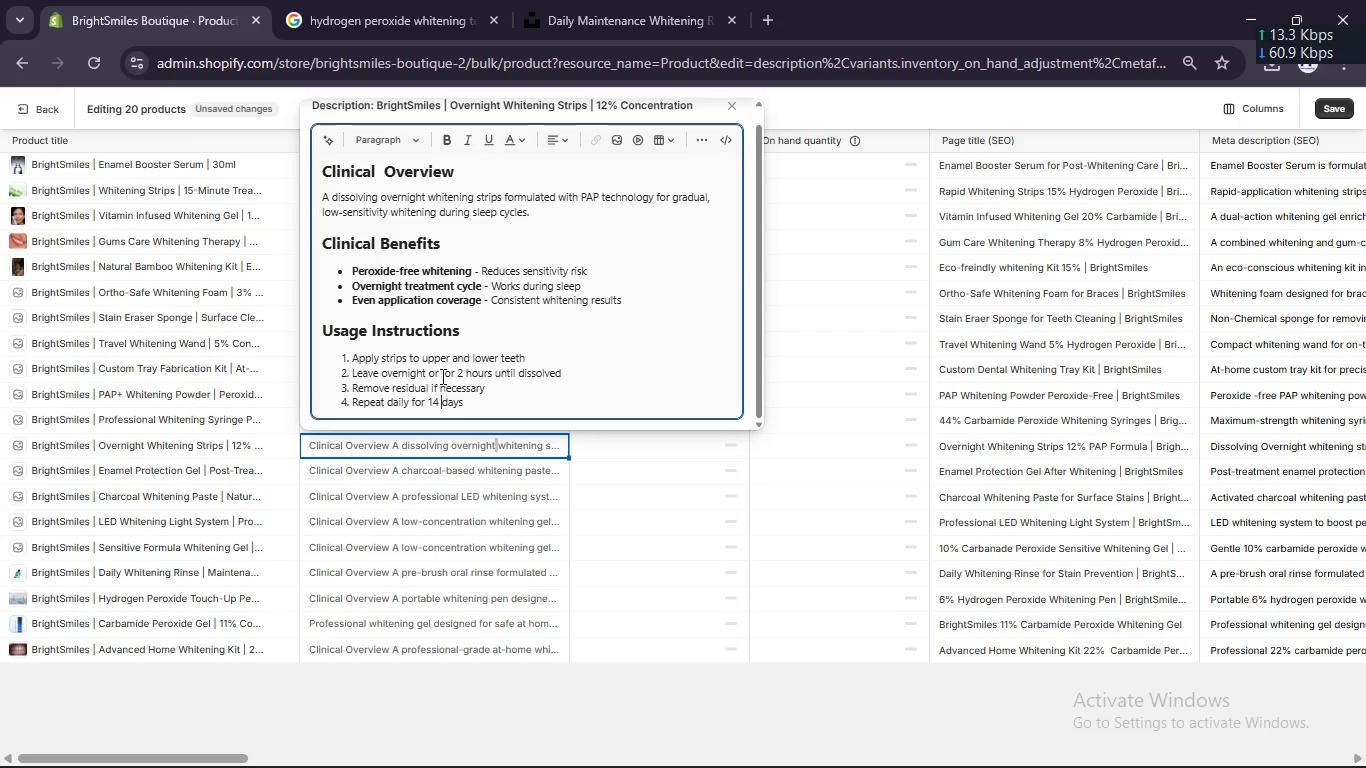 
double_click([449, 499])
 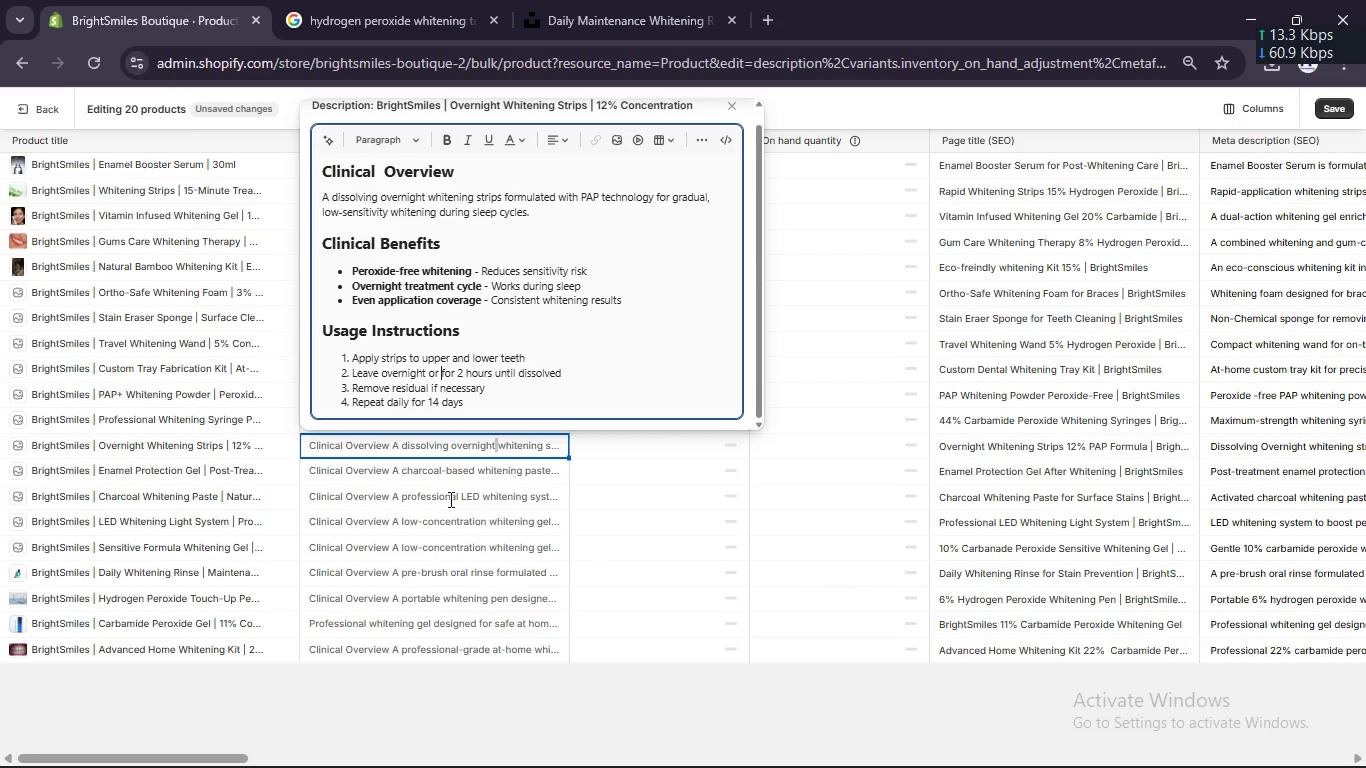 
triple_click([449, 499])
 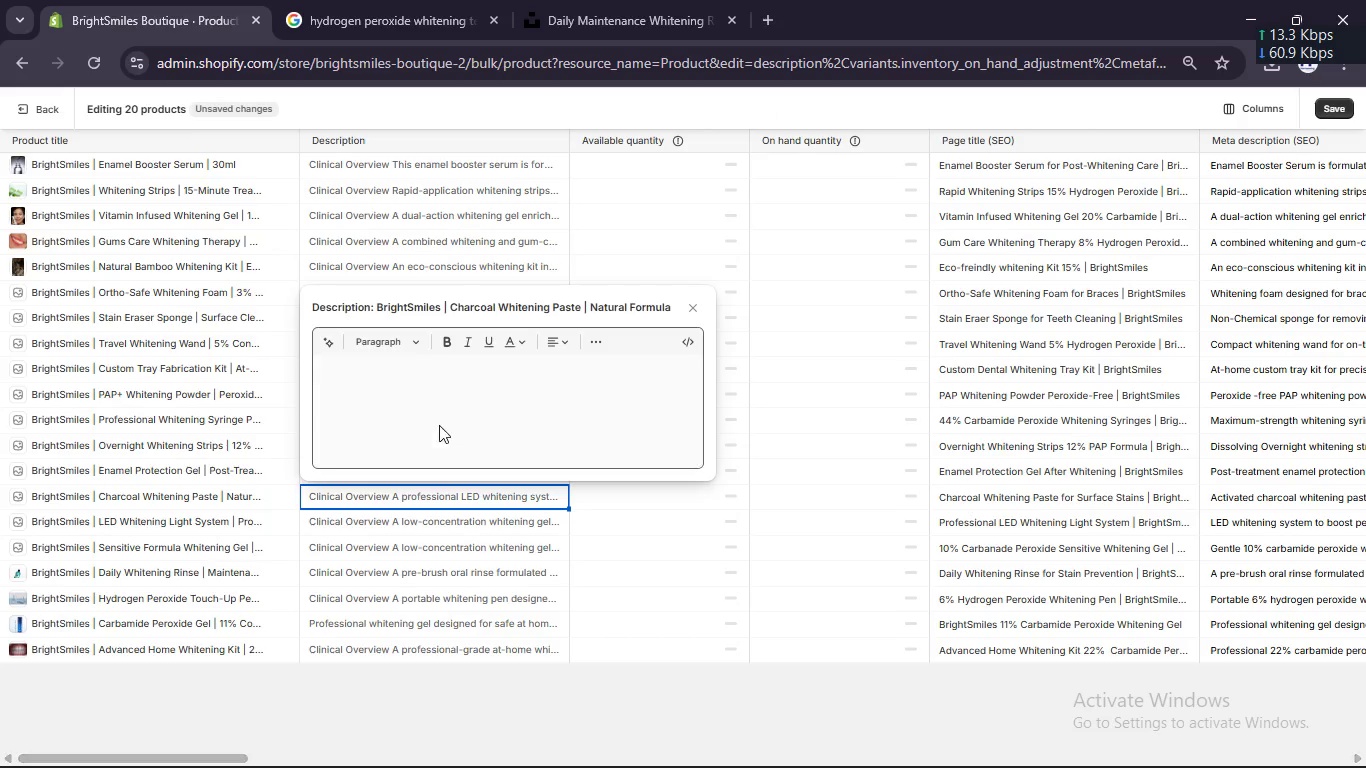 
left_click([439, 425])
 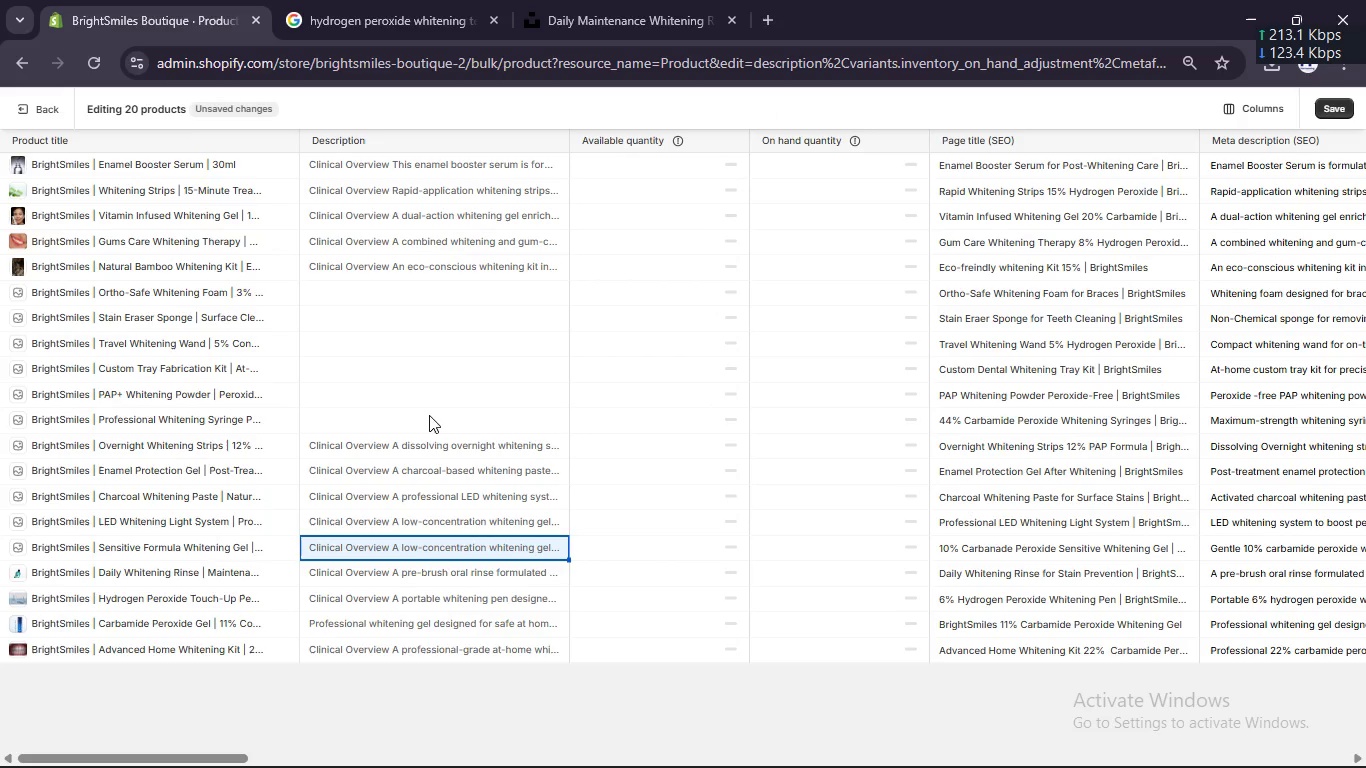 
double_click([428, 420])